 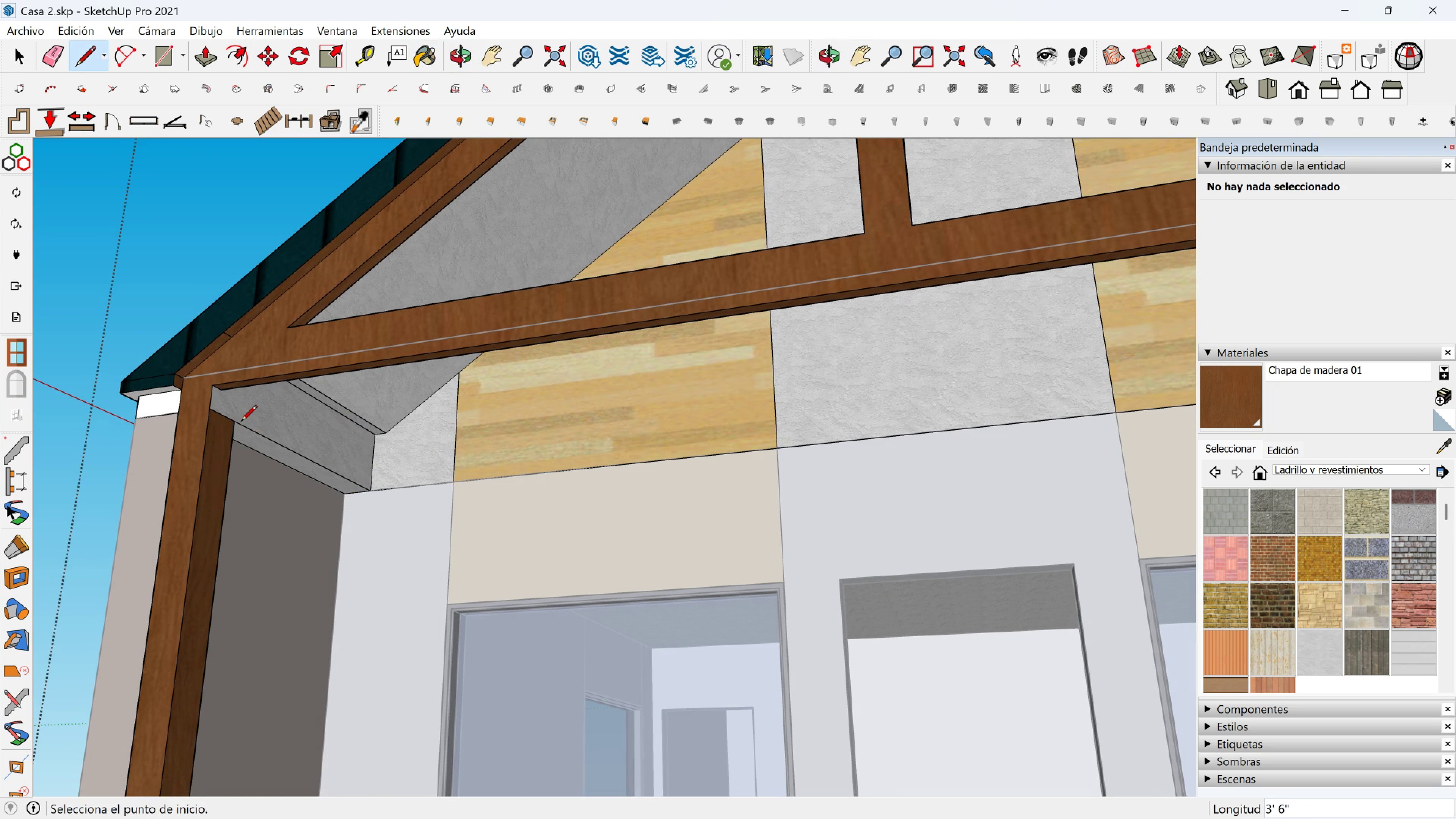 
left_click([238, 422])
 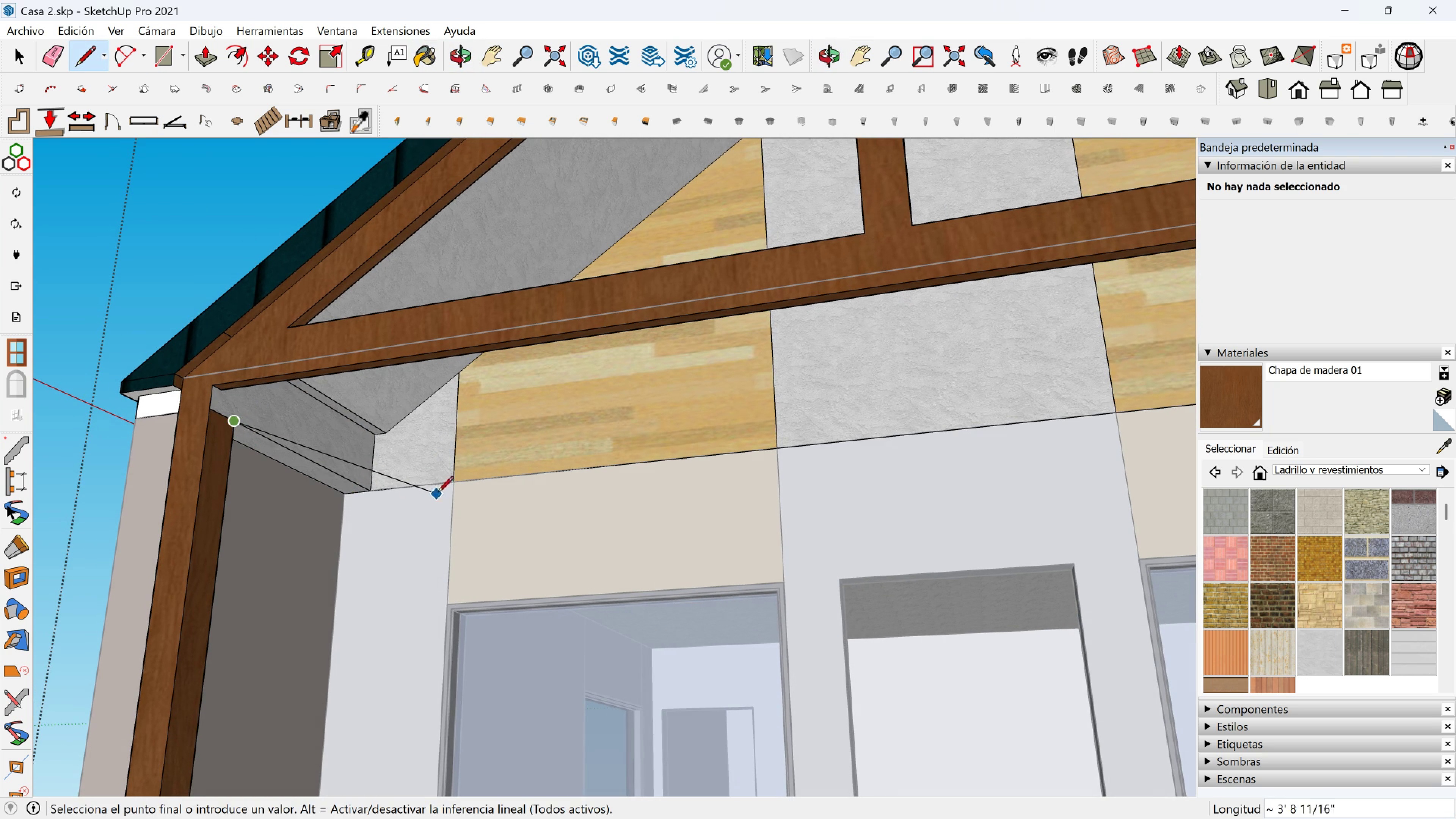 
key(Backslash)
 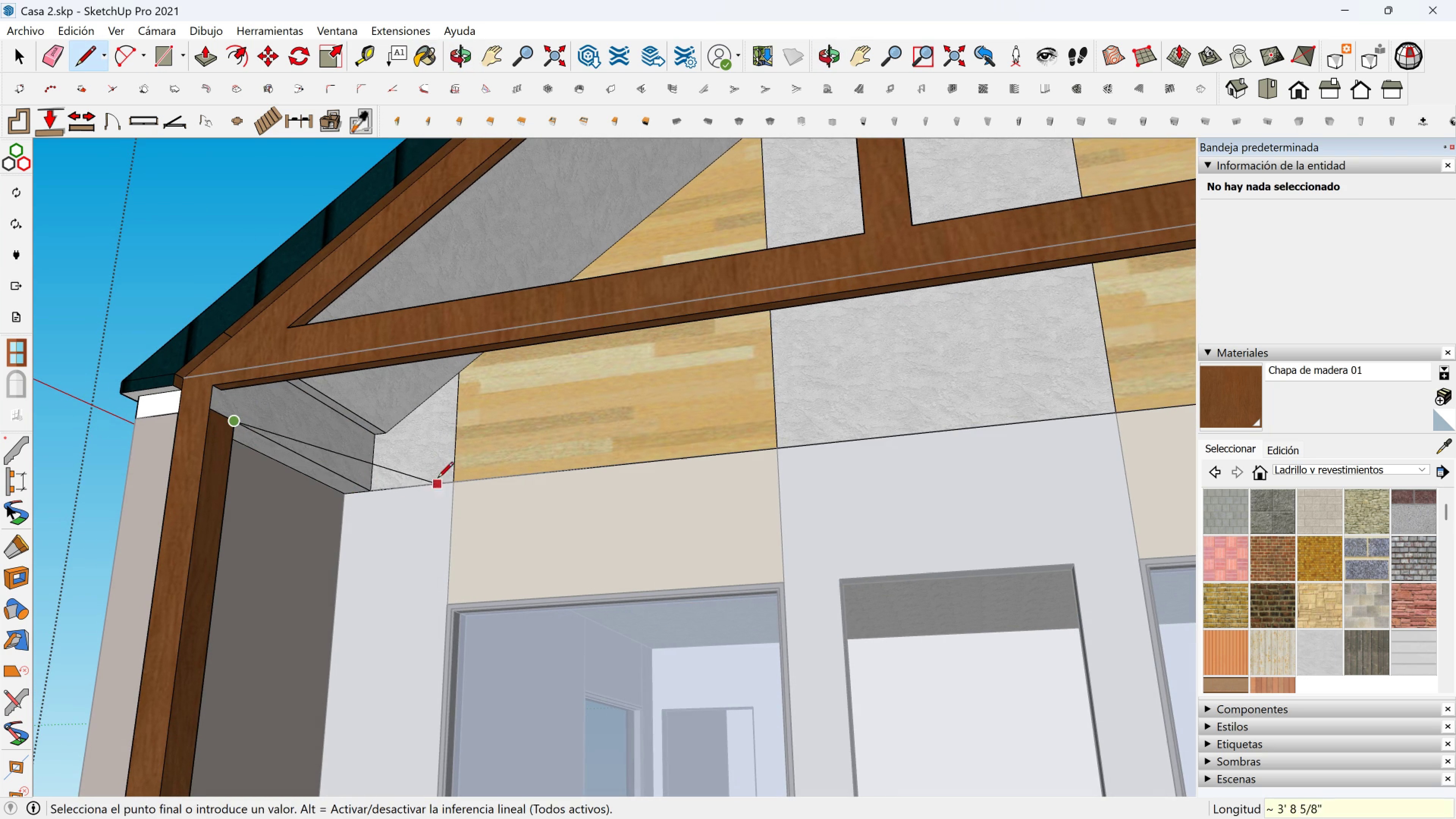 
key(Escape)
 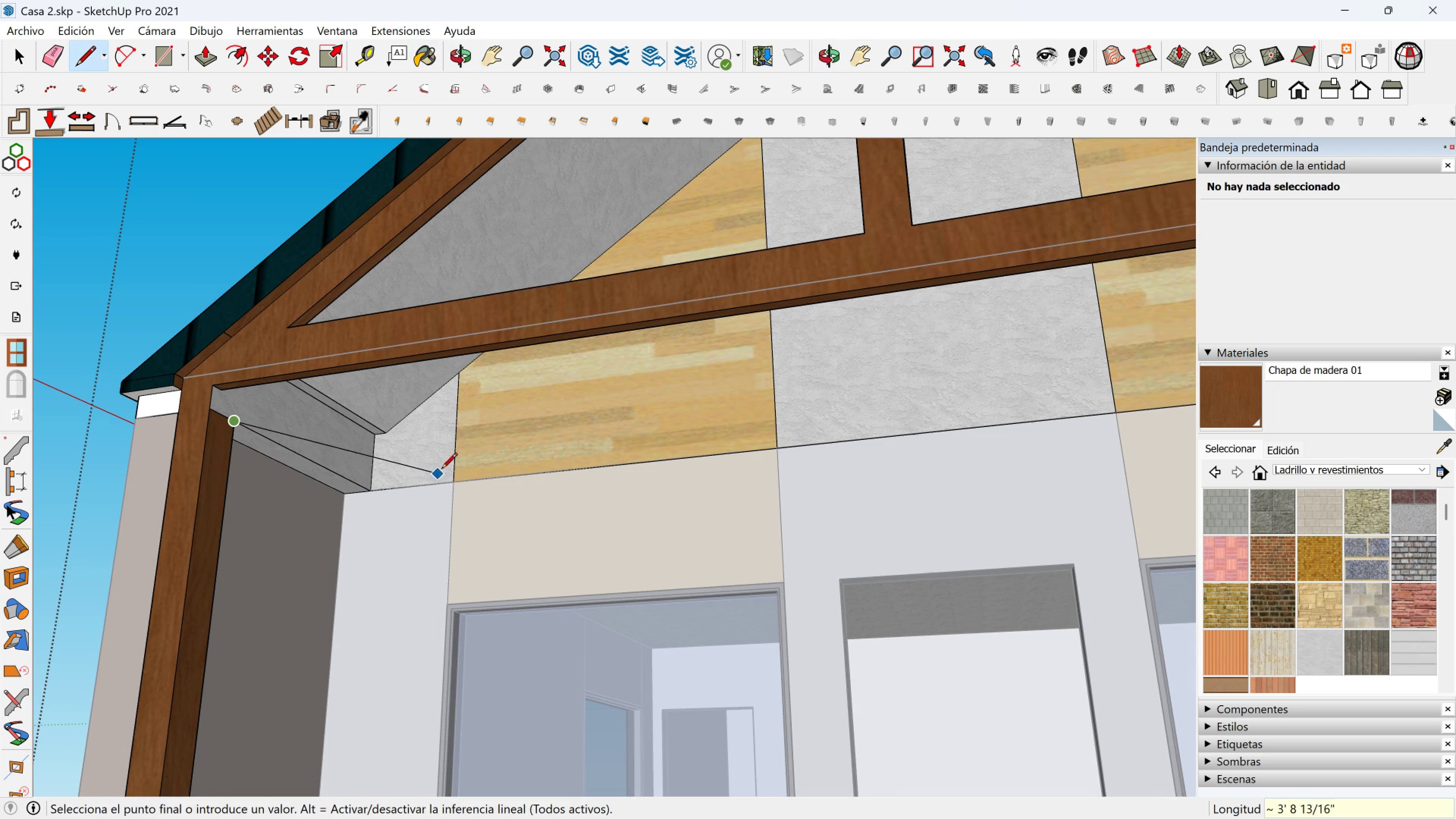 
scroll: coordinate [446, 470], scroll_direction: down, amount: 2.0
 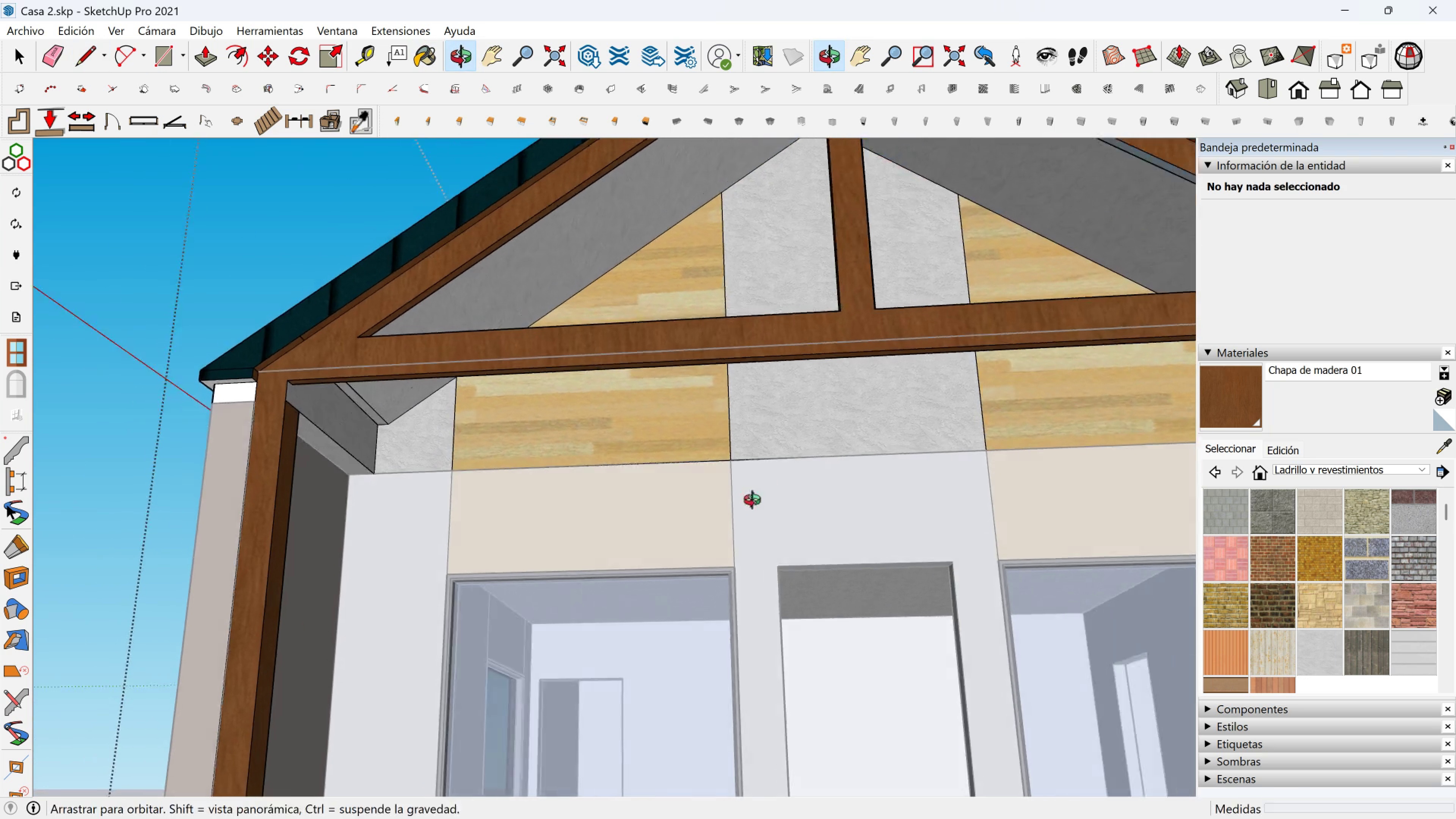 
key(Escape)